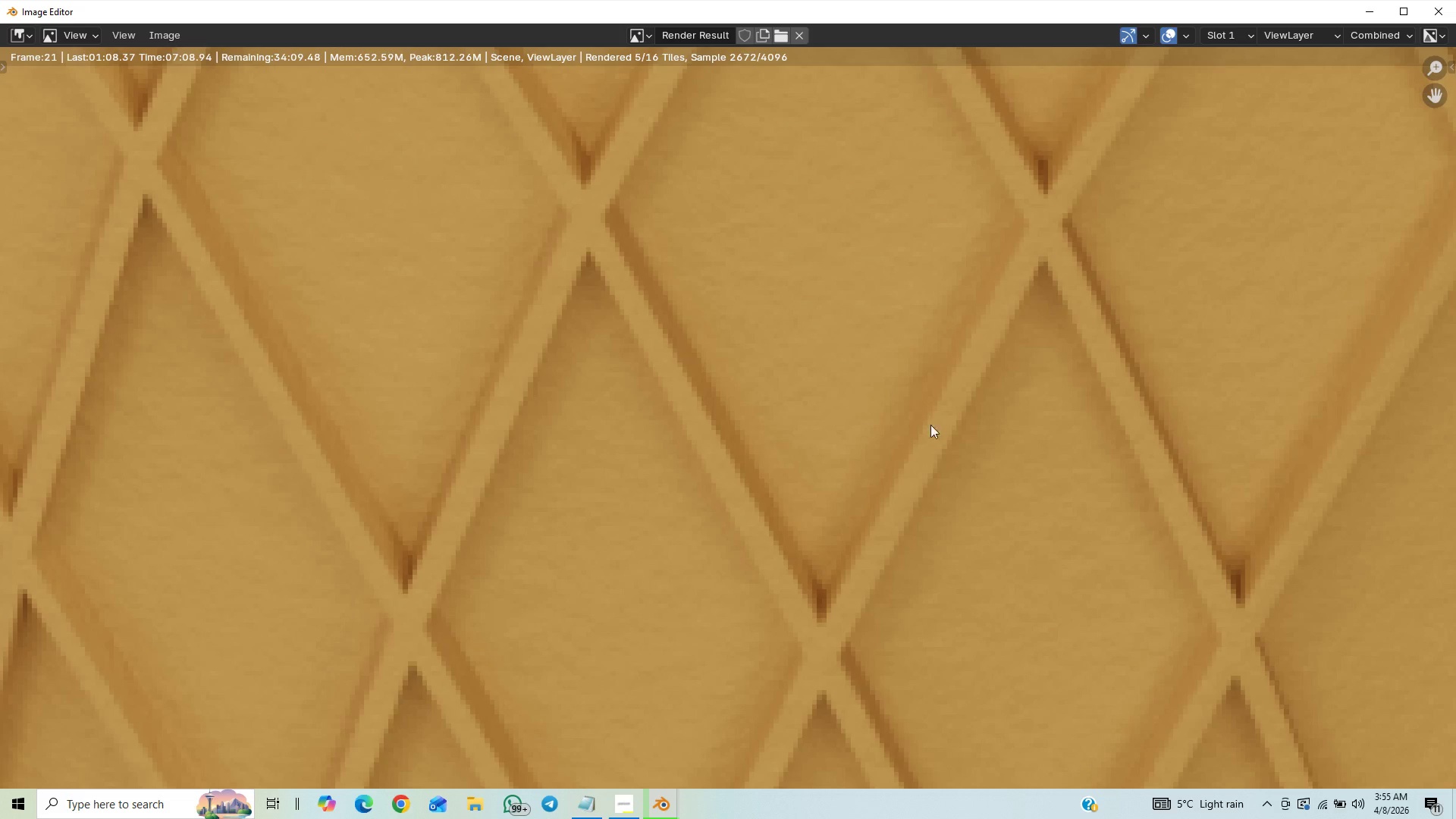 
scroll: coordinate [938, 488], scroll_direction: down, amount: 10.0
 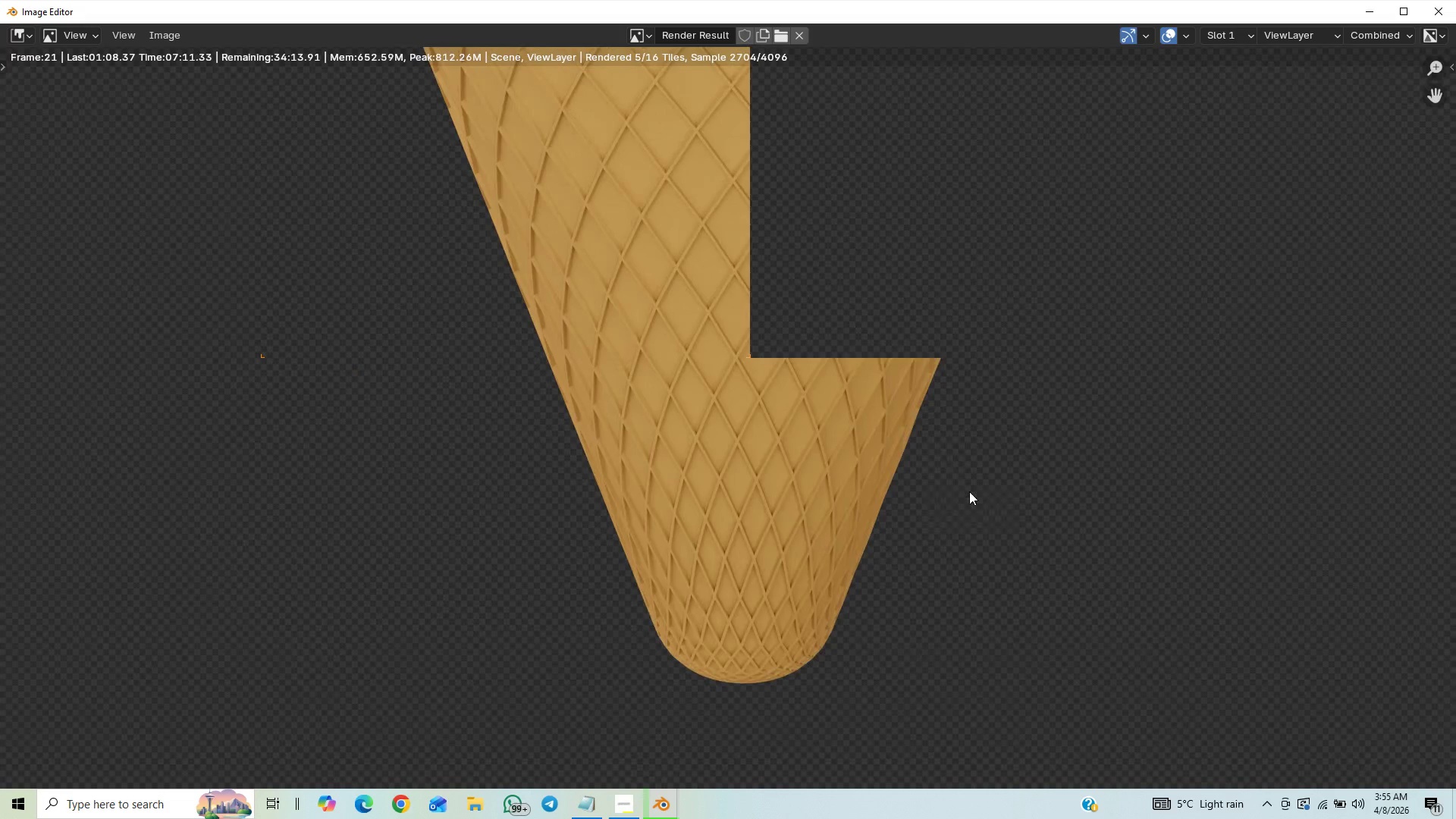 
scroll: coordinate [971, 495], scroll_direction: up, amount: 1.0
 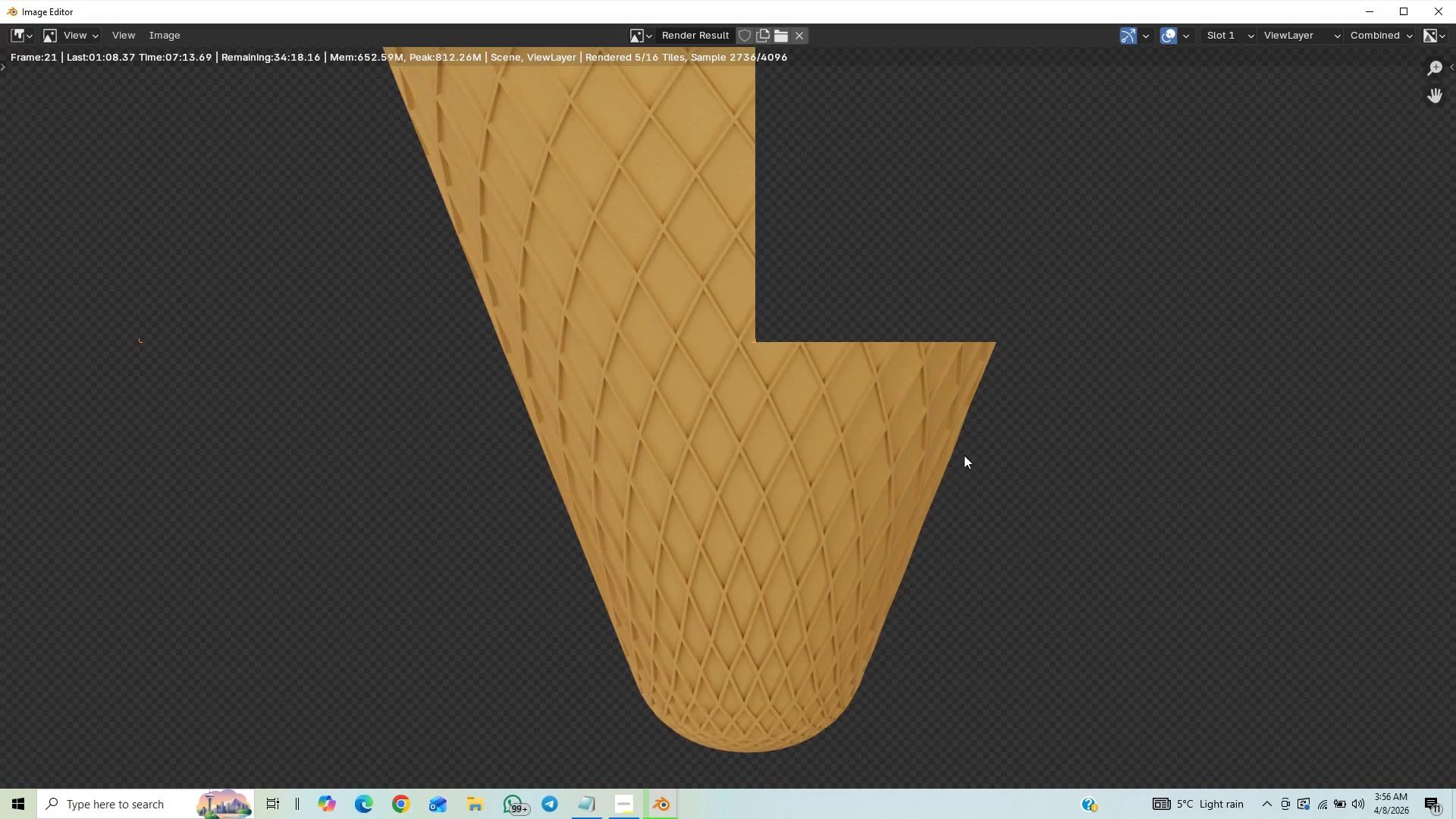 
scroll: coordinate [961, 447], scroll_direction: down, amount: 11.0
 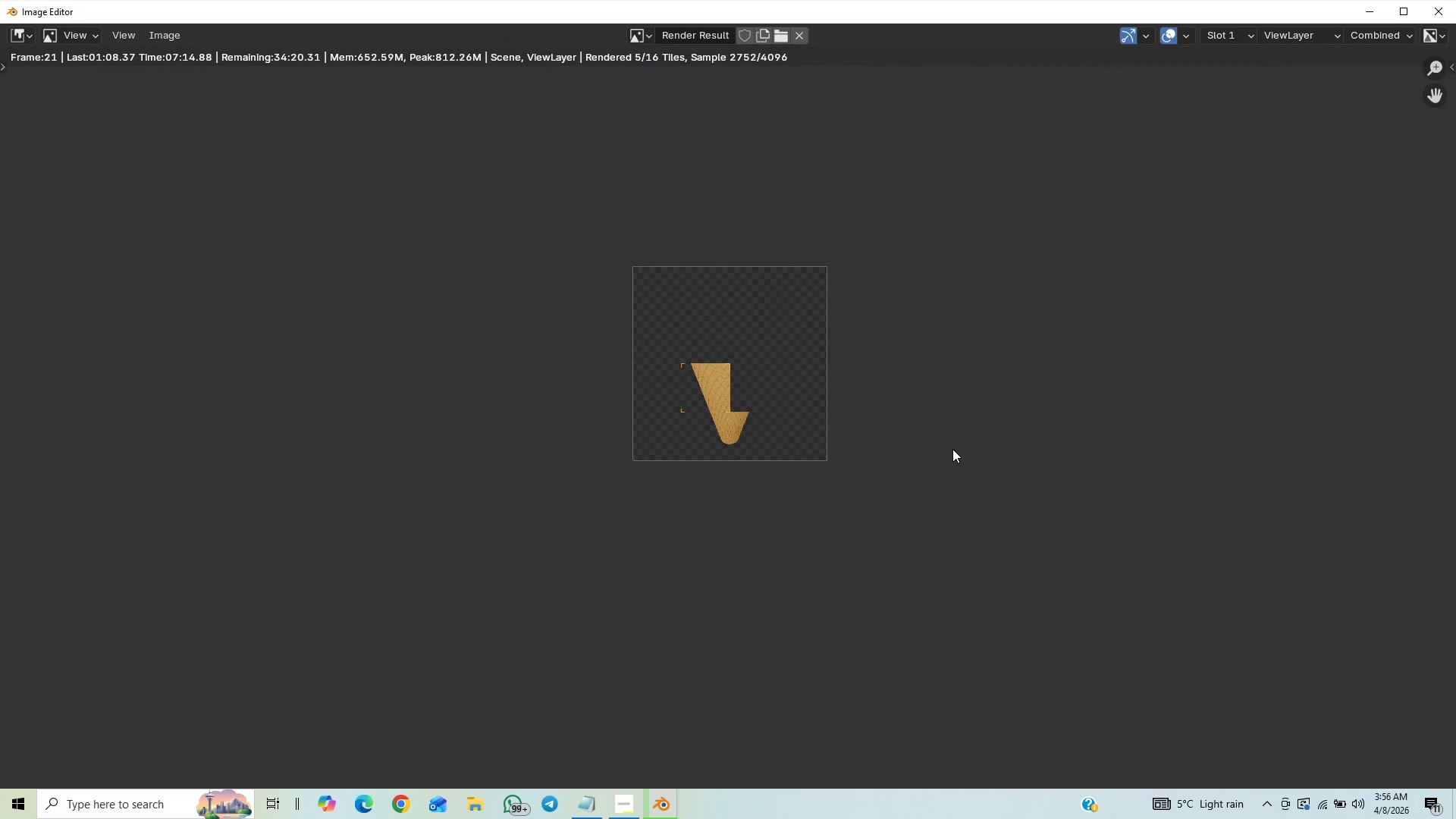 
scroll: coordinate [952, 449], scroll_direction: up, amount: 6.0
 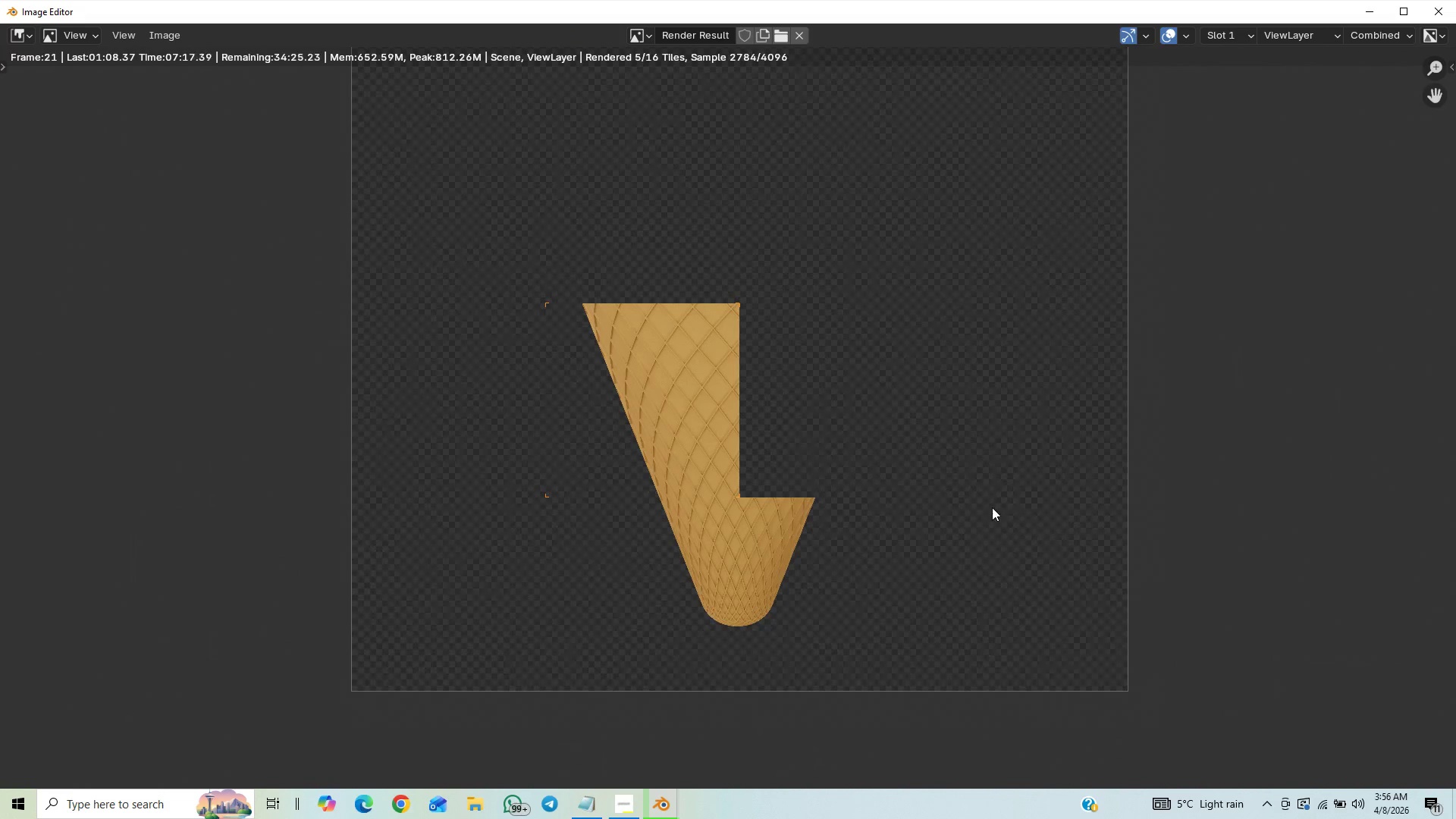 
scroll: coordinate [996, 475], scroll_direction: down, amount: 8.0
 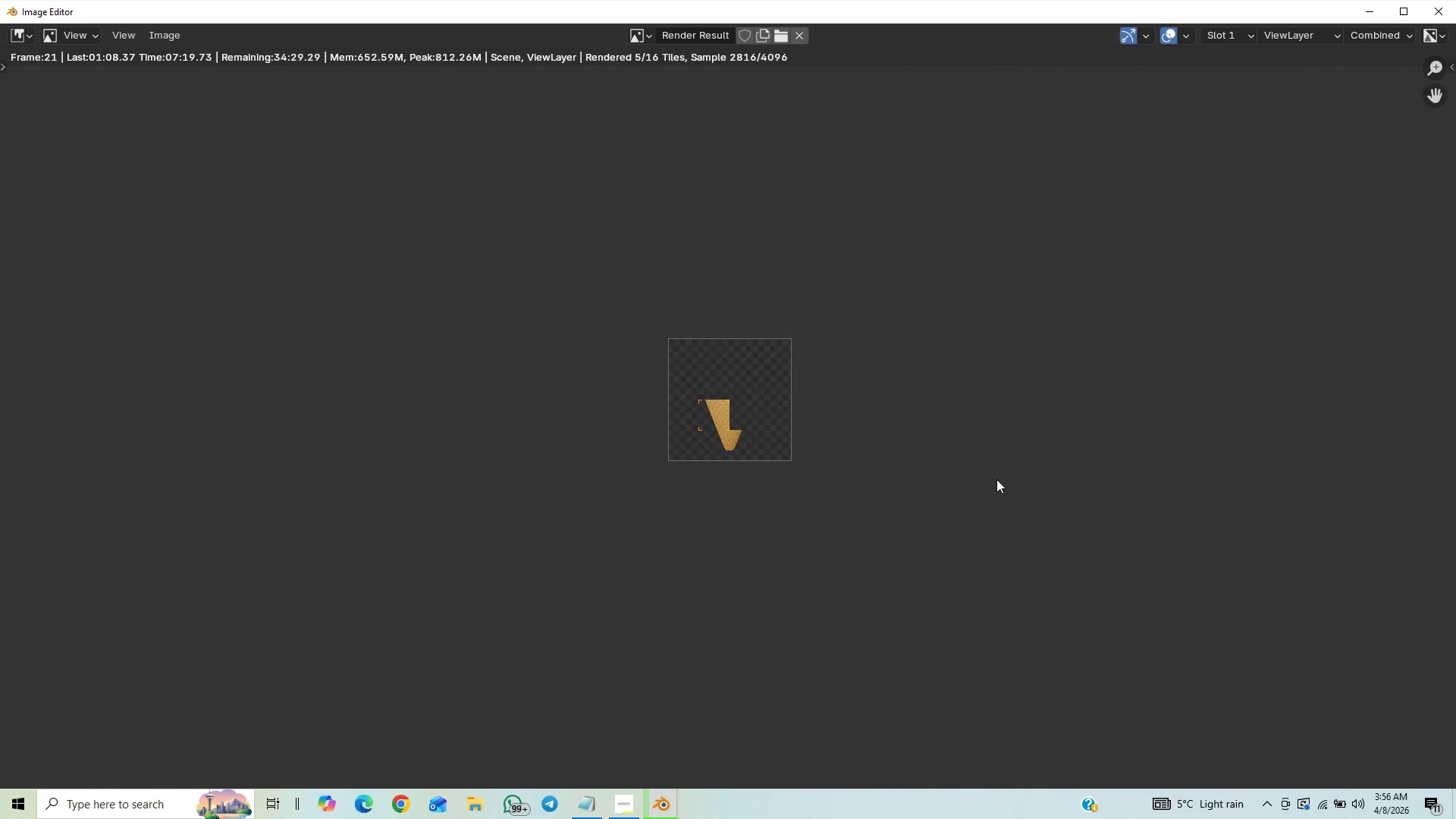 
scroll: coordinate [996, 479], scroll_direction: up, amount: 3.0
 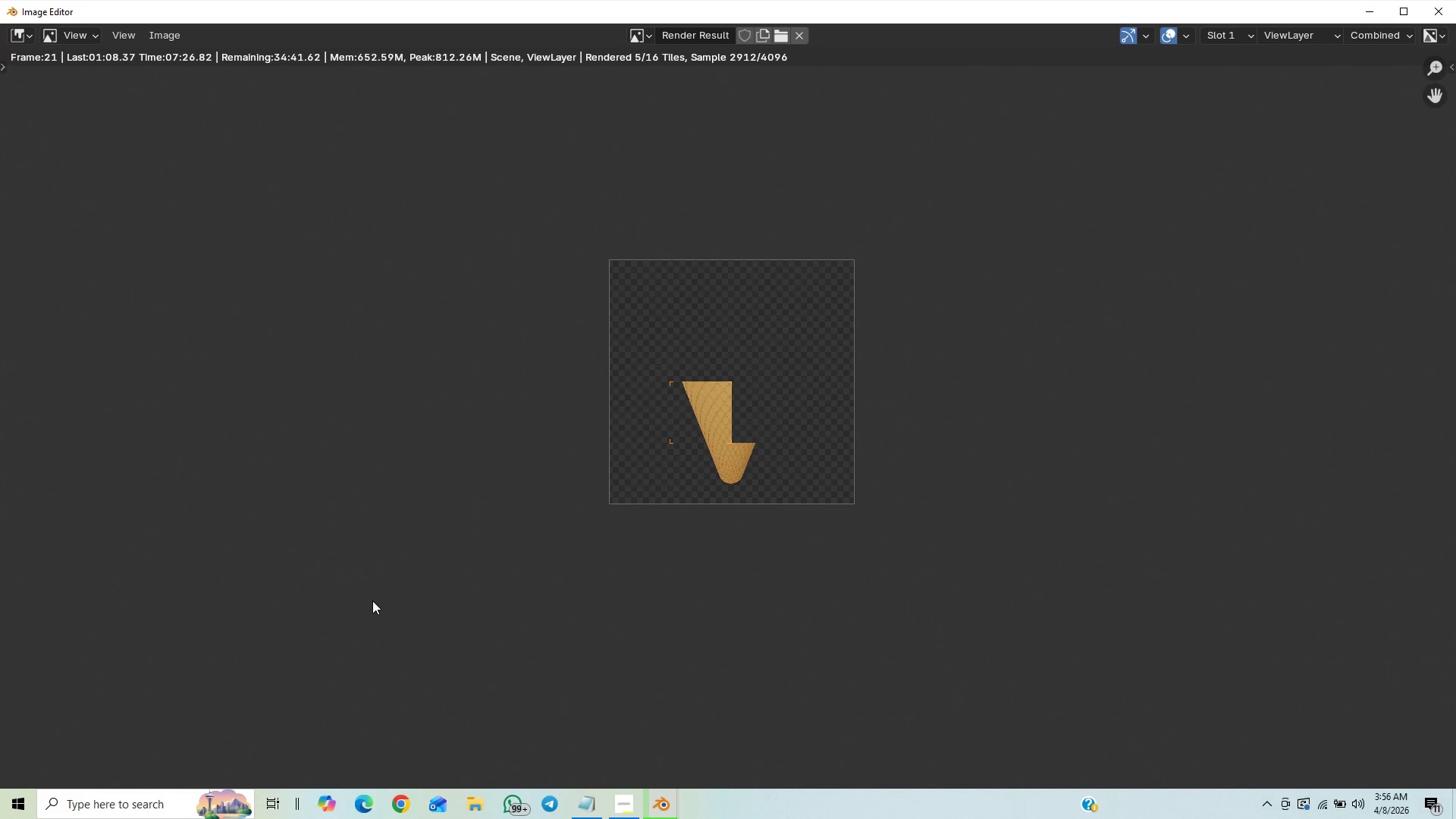 
wait(11.68)
 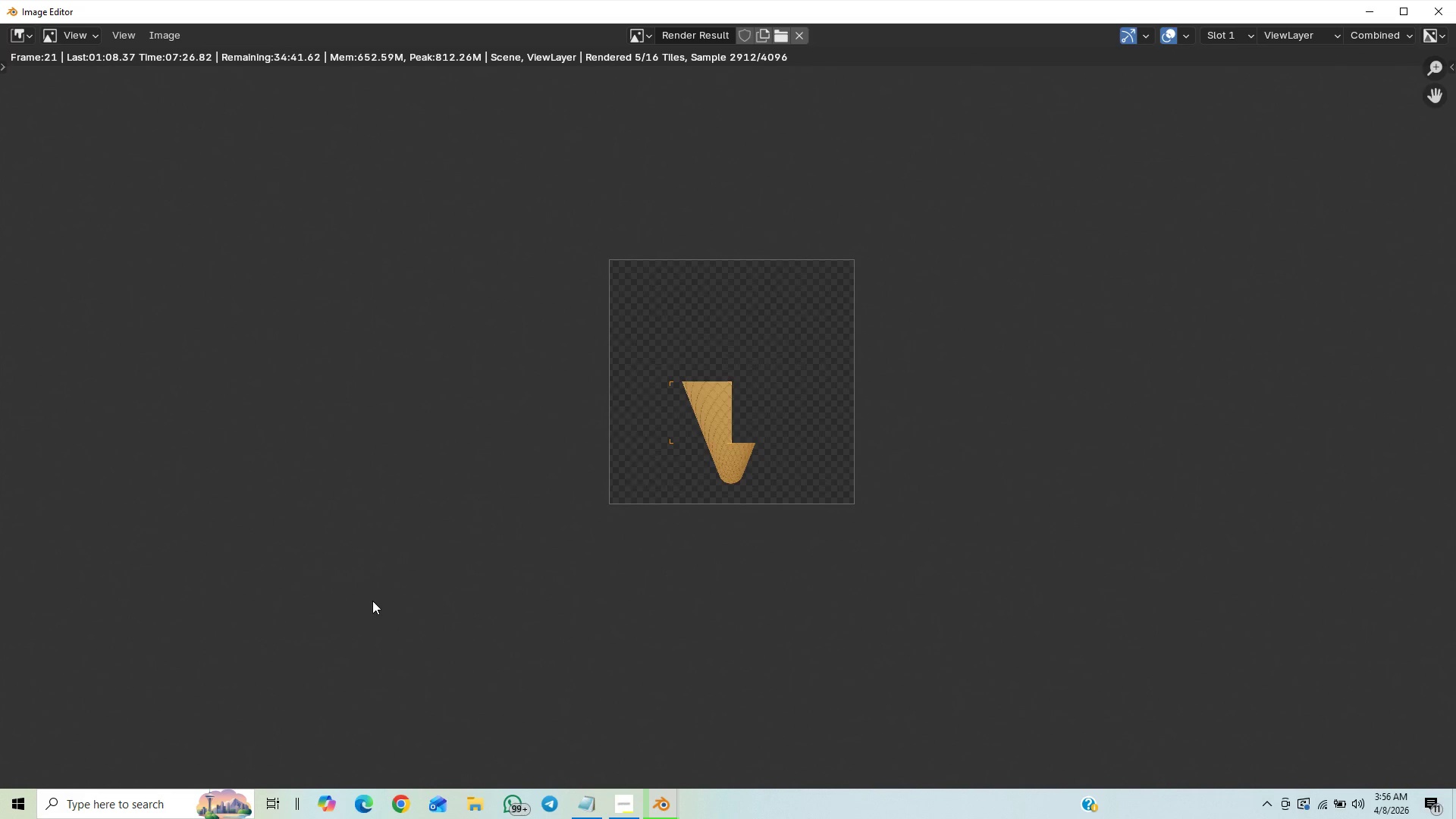 
left_click([1156, 207])
 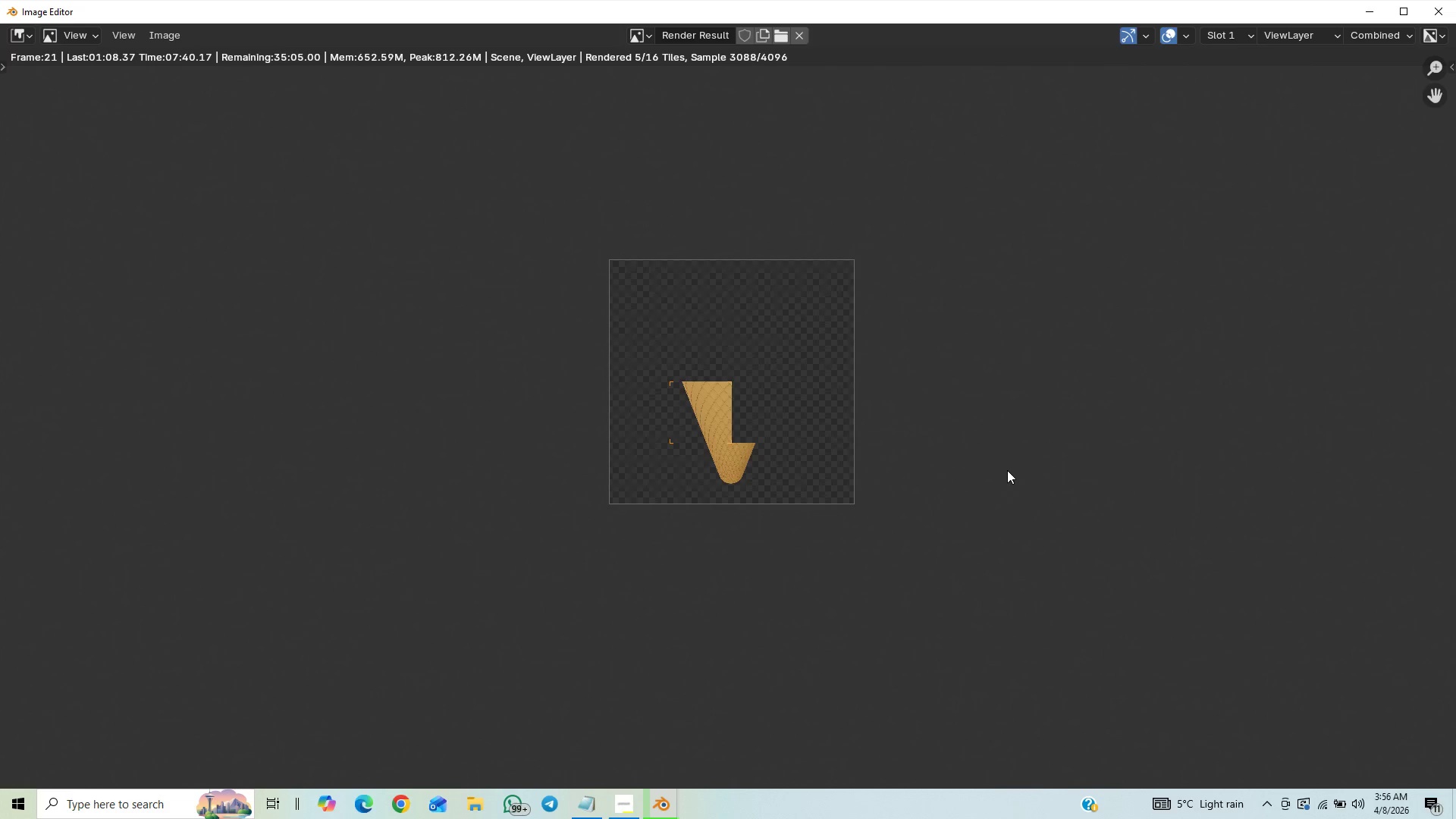 
wait(13.08)
 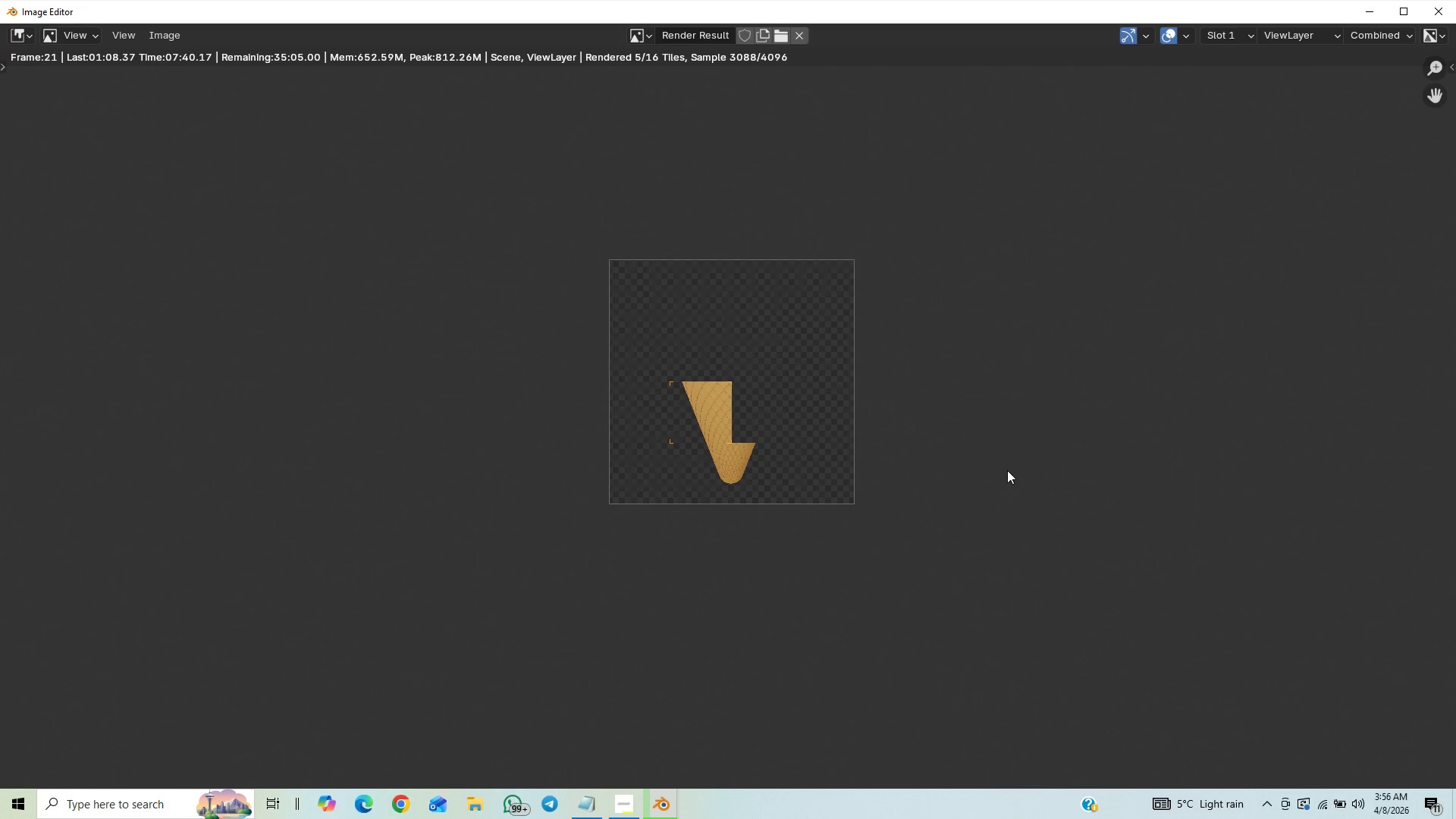 
scroll: coordinate [919, 508], scroll_direction: up, amount: 5.0
 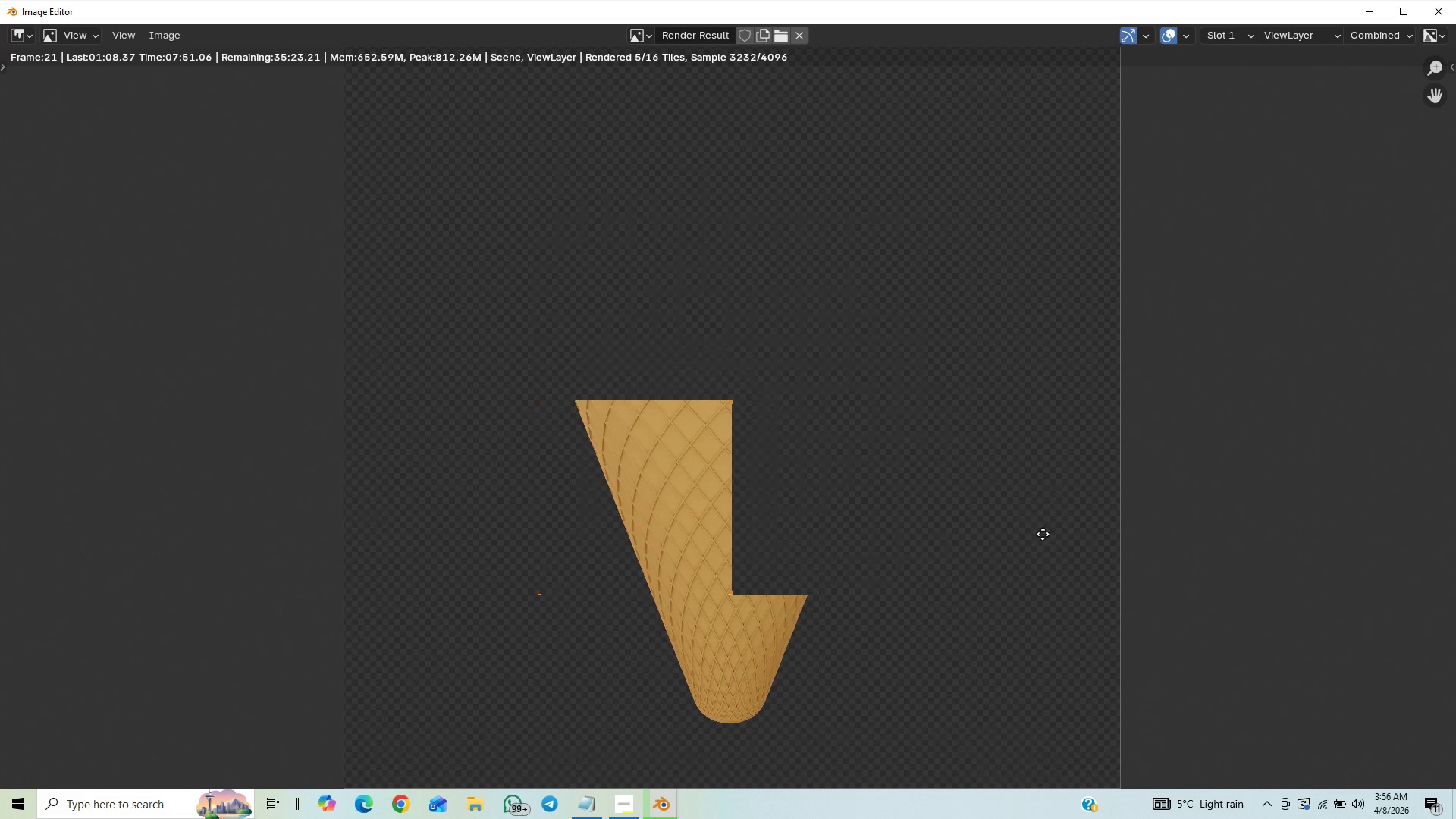 
middle_click([1043, 541])
 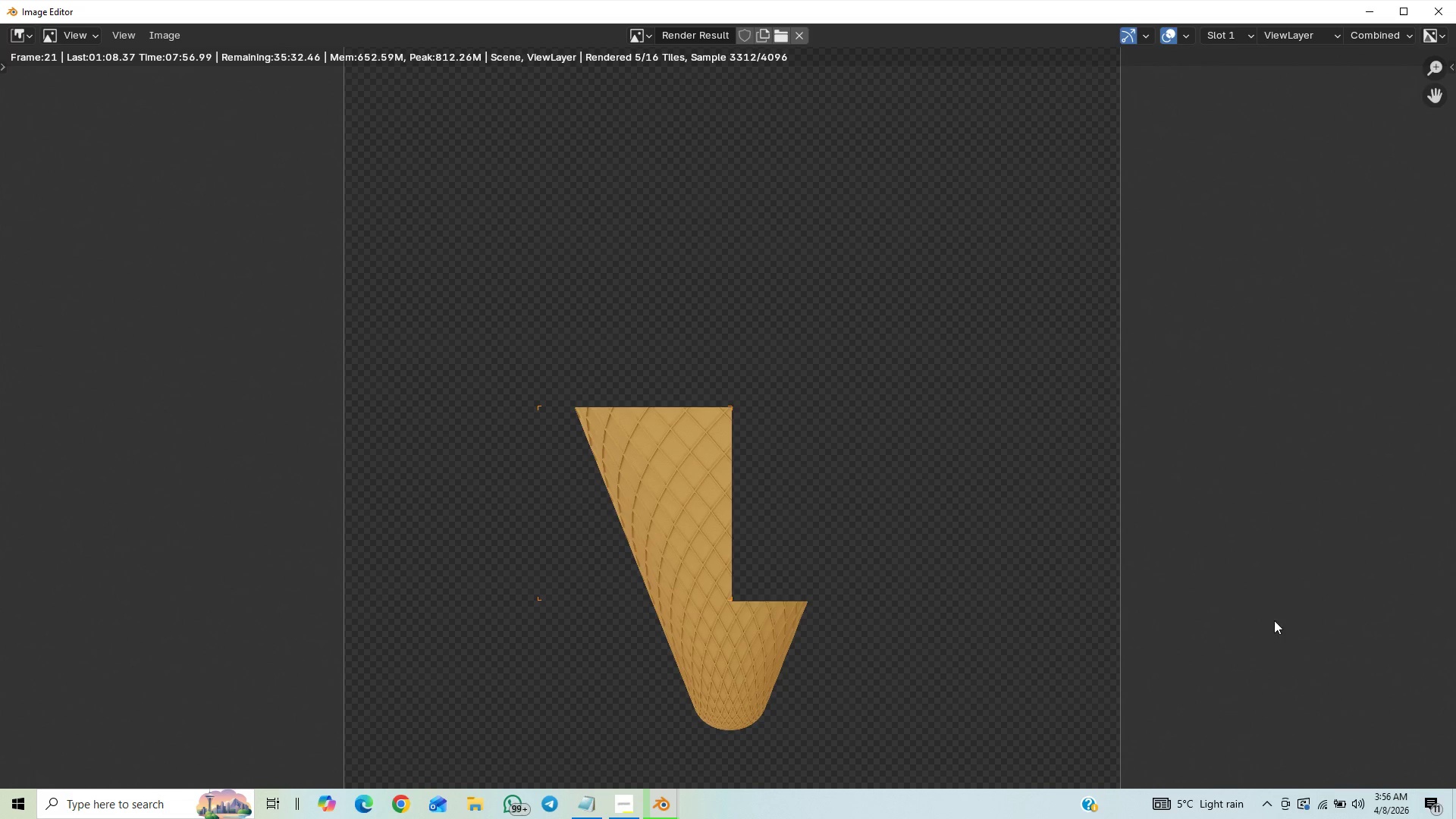 
wait(6.55)
 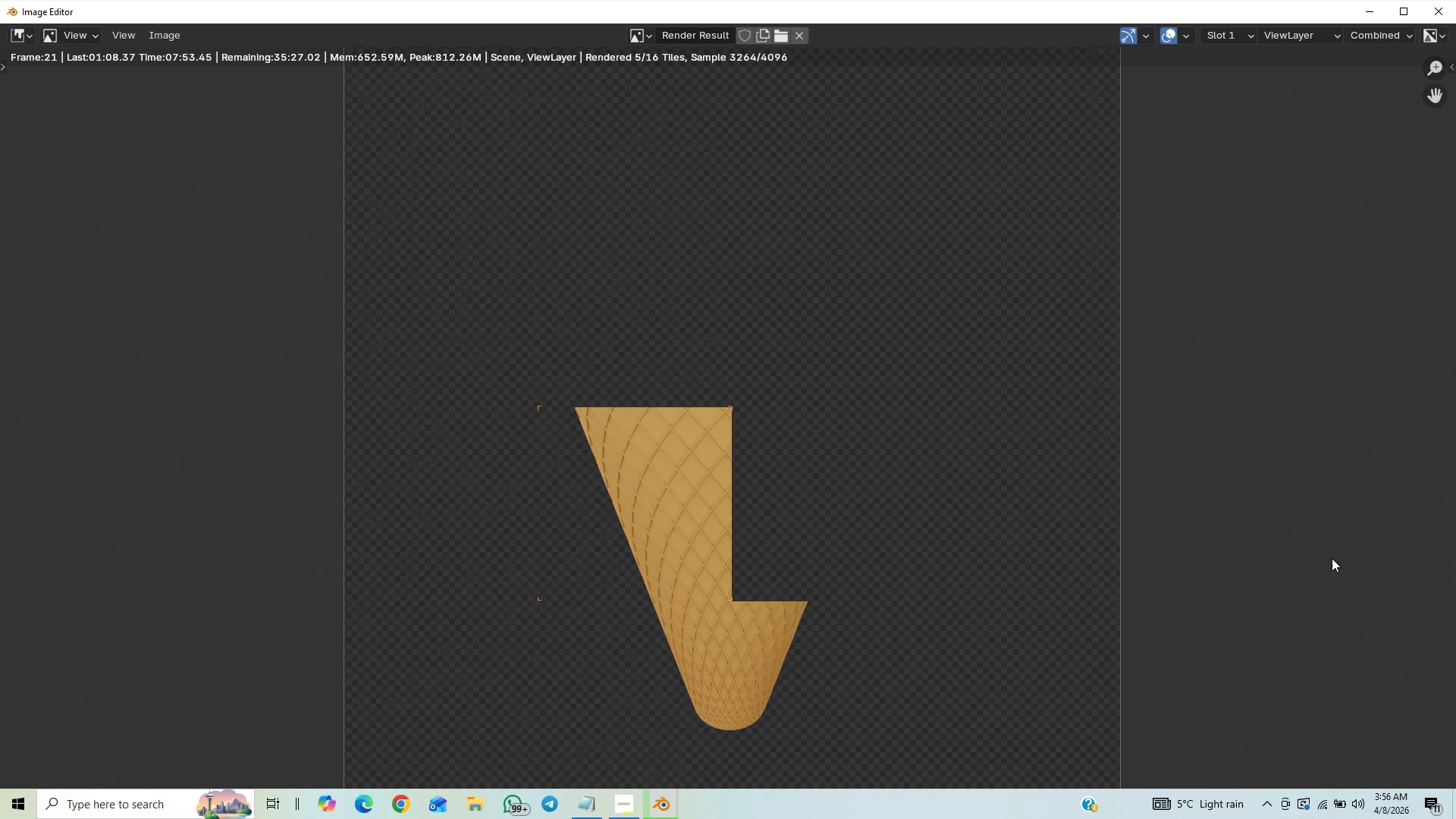 
key(Control+S)
 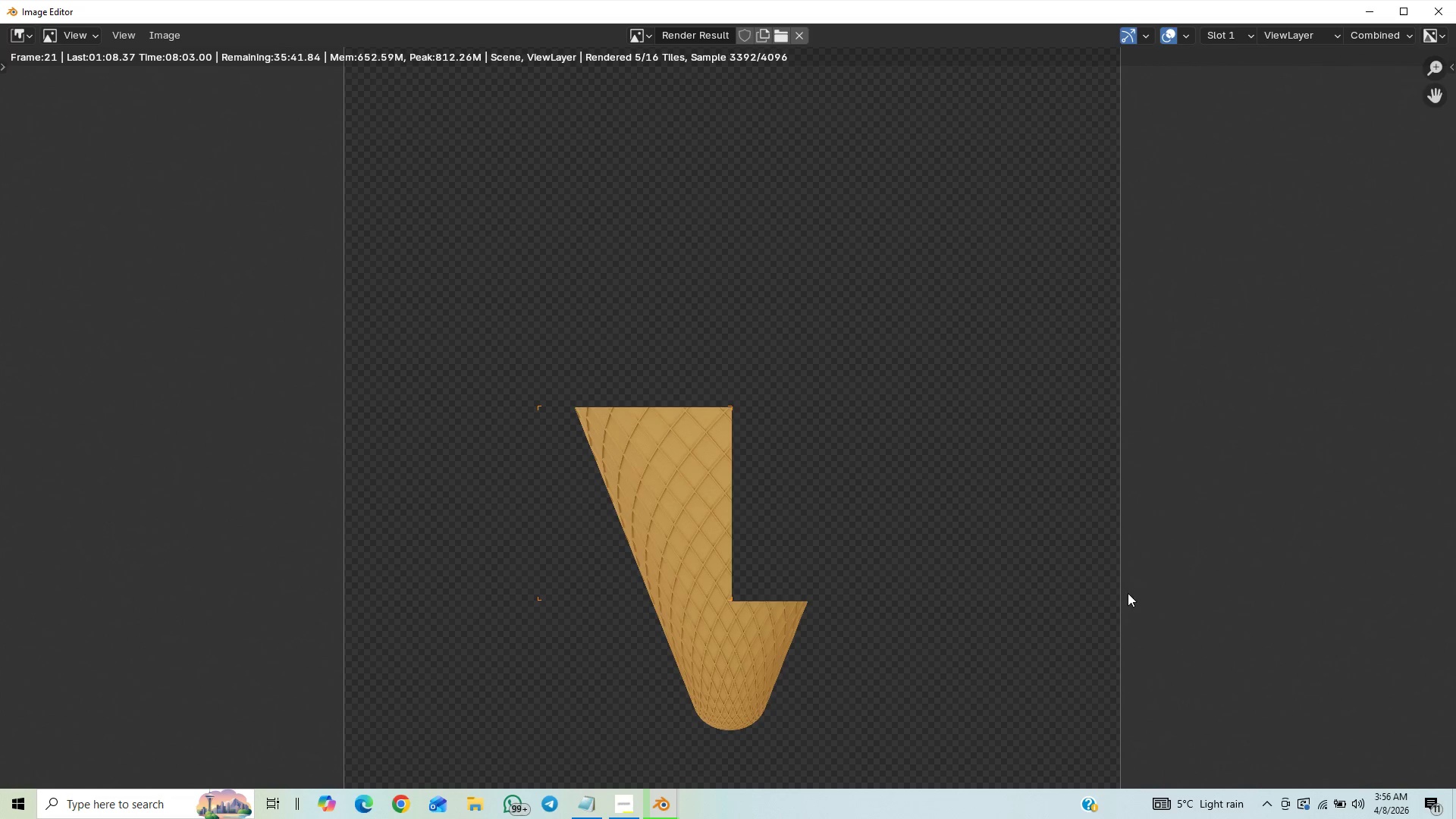 
wait(9.89)
 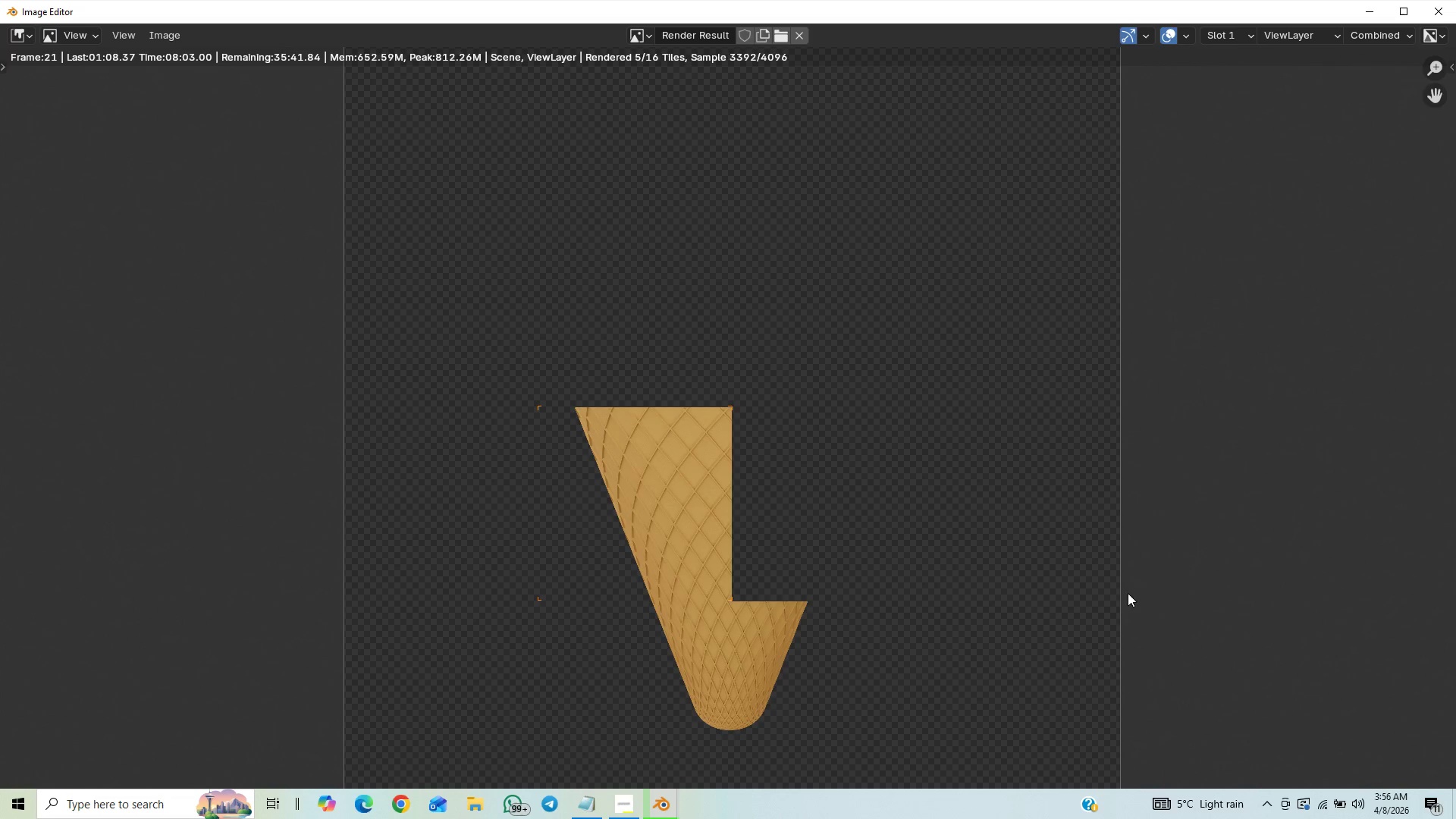 
mouse_move([670, 795])
 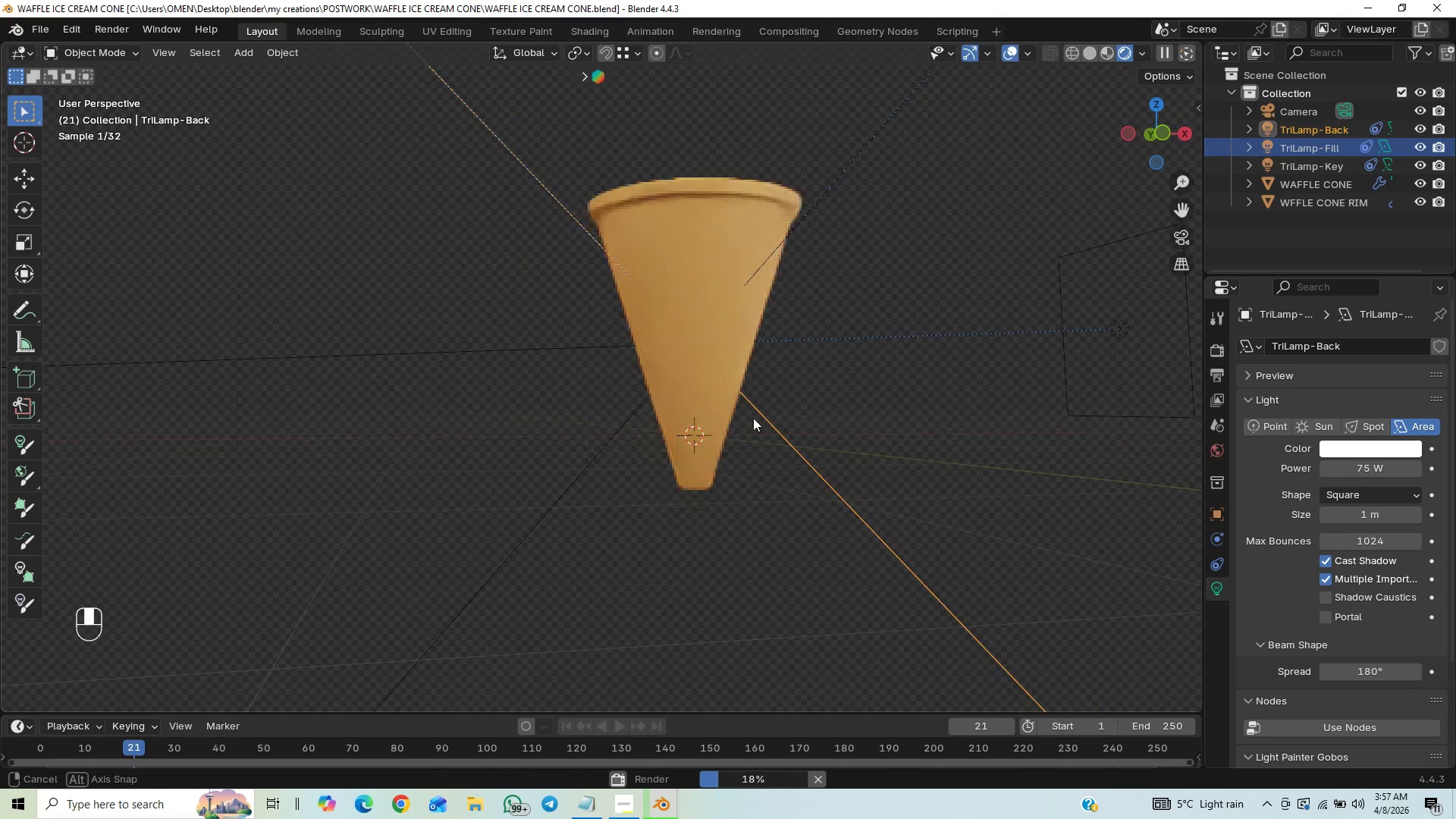 
wait(10.27)
 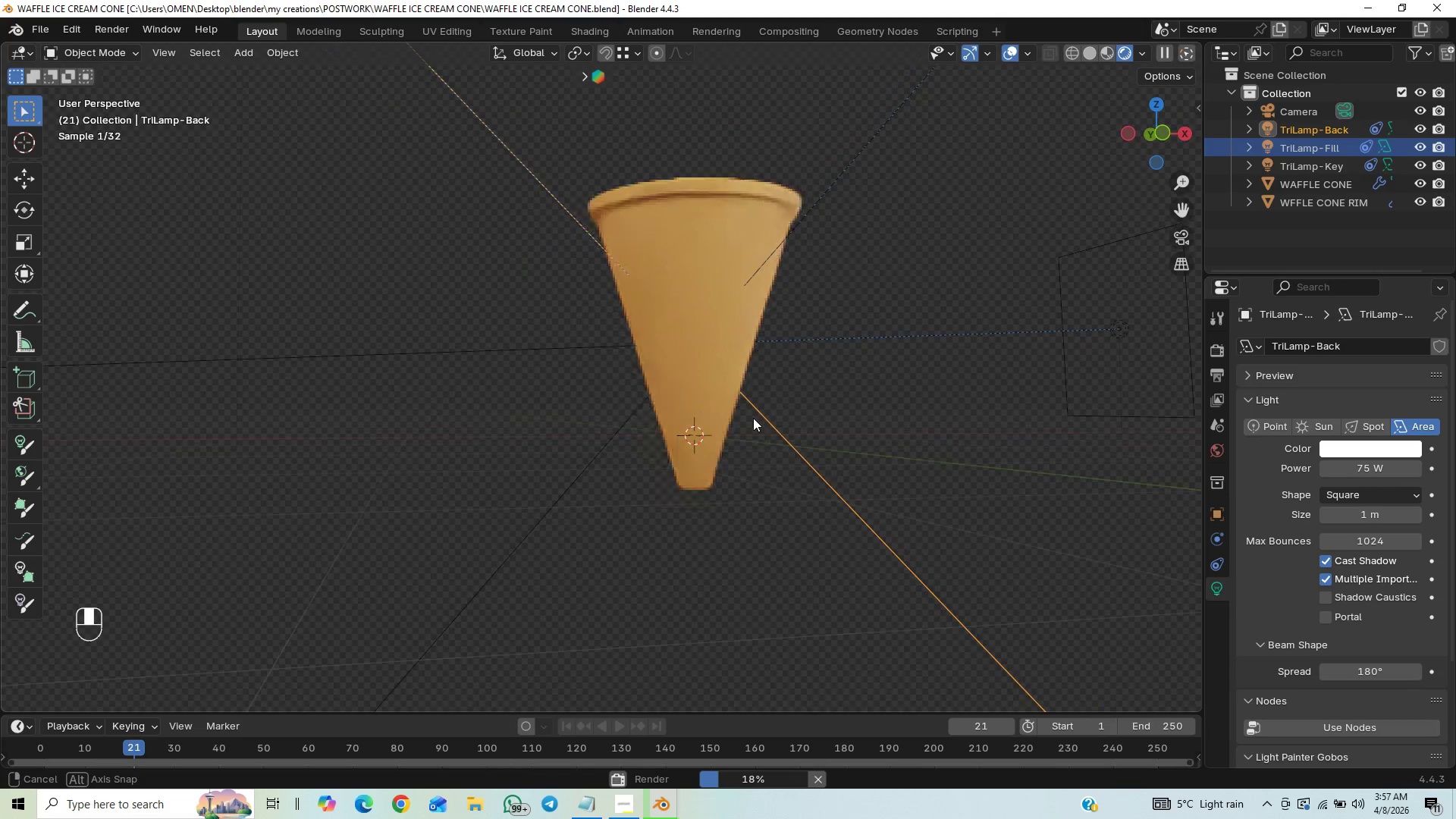 
left_click([1093, 57])
 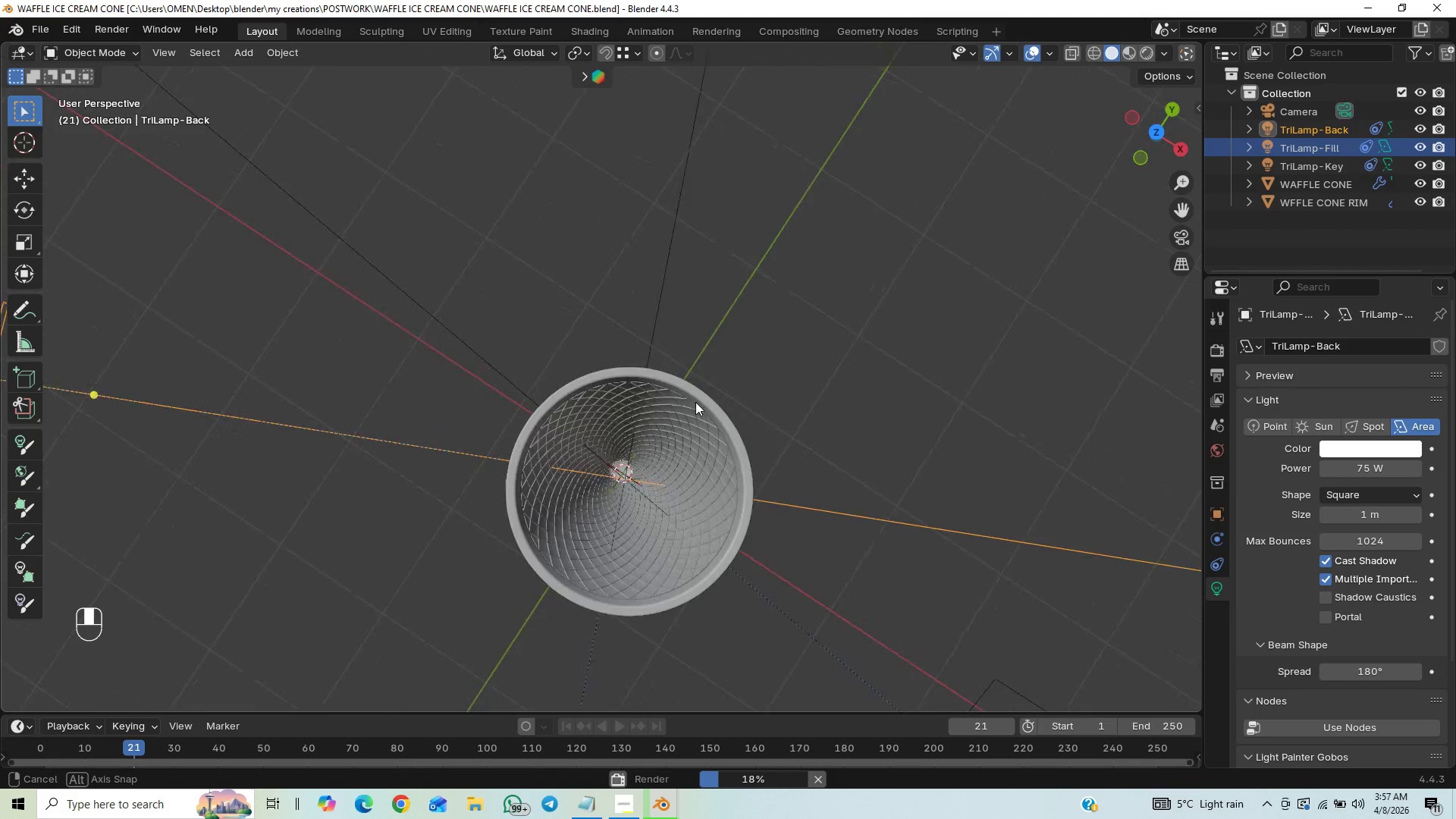 
scroll: coordinate [628, 413], scroll_direction: up, amount: 5.0
 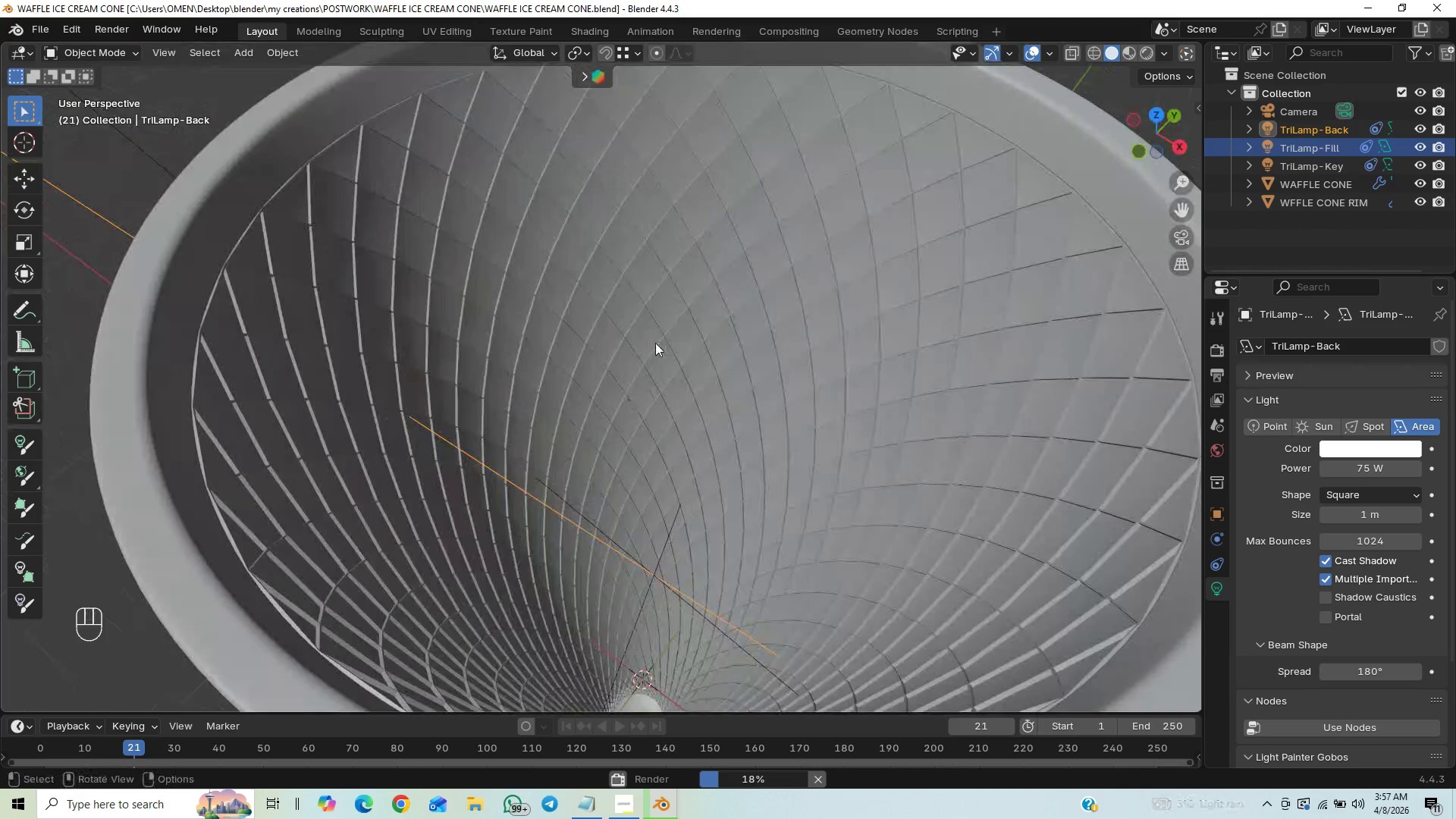 
scroll: coordinate [663, 340], scroll_direction: down, amount: 2.0
 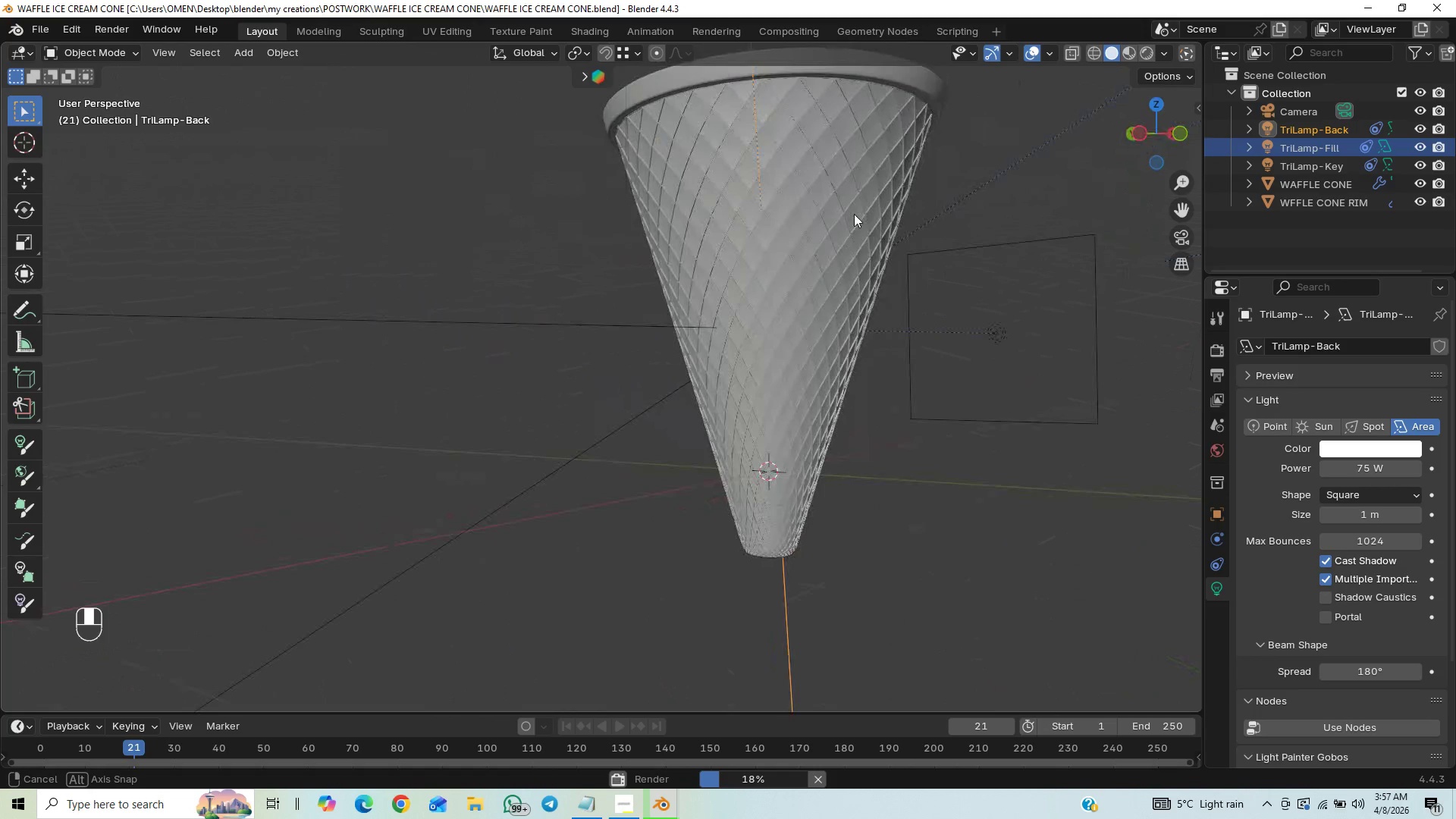 
wait(16.49)
 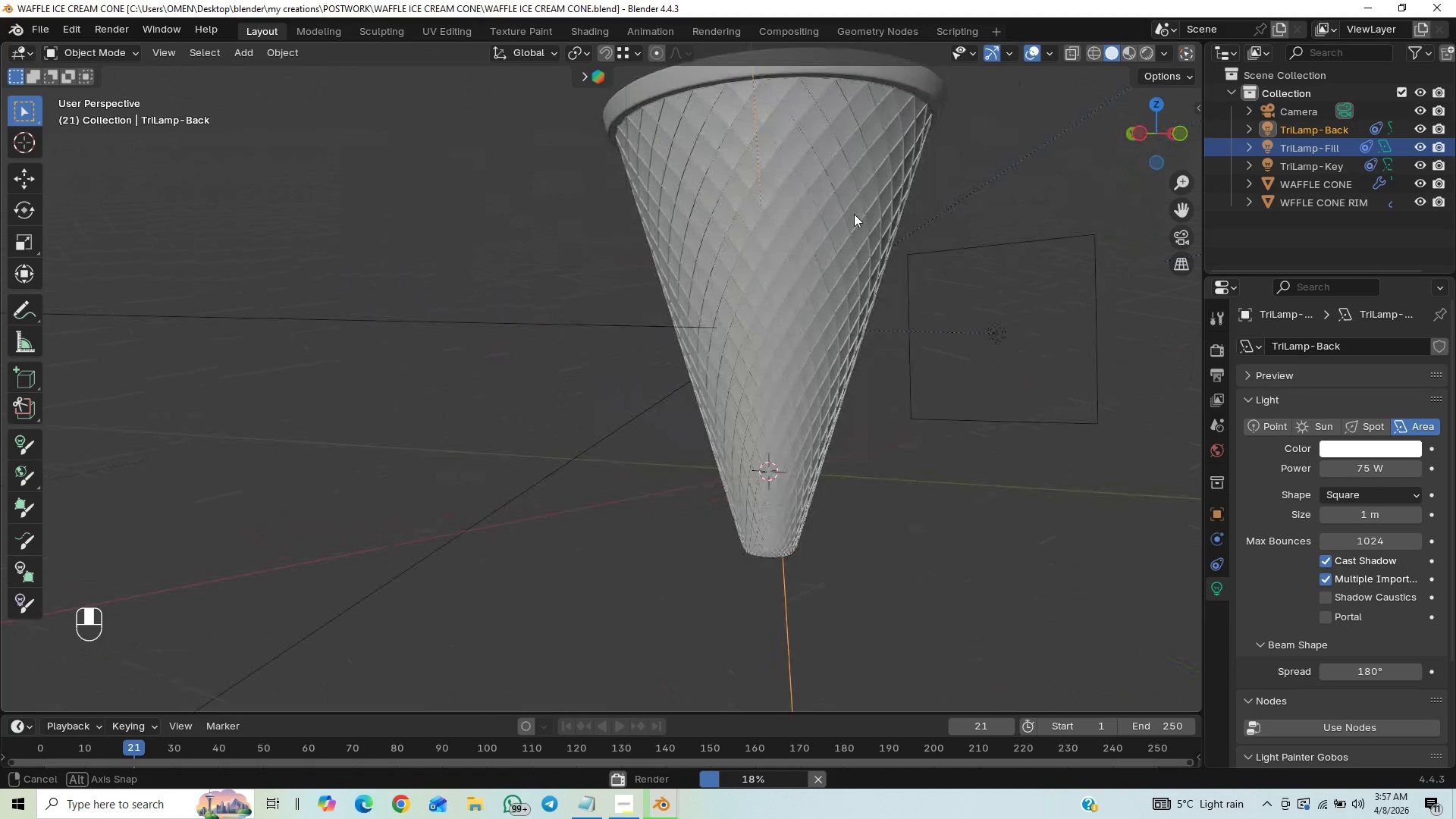 
scroll: coordinate [977, 241], scroll_direction: down, amount: 41.0
 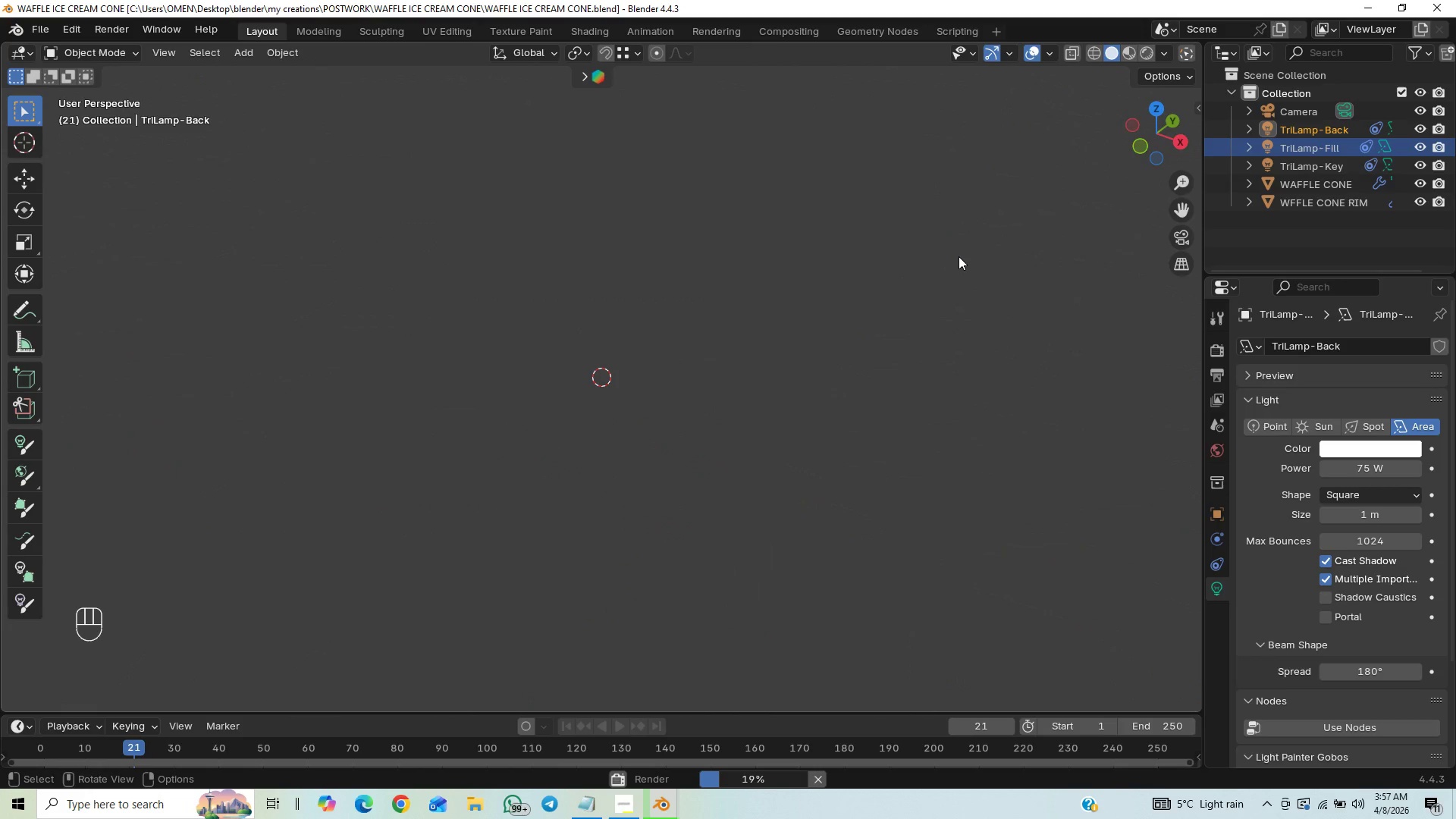 
scroll: coordinate [767, 321], scroll_direction: up, amount: 40.0
 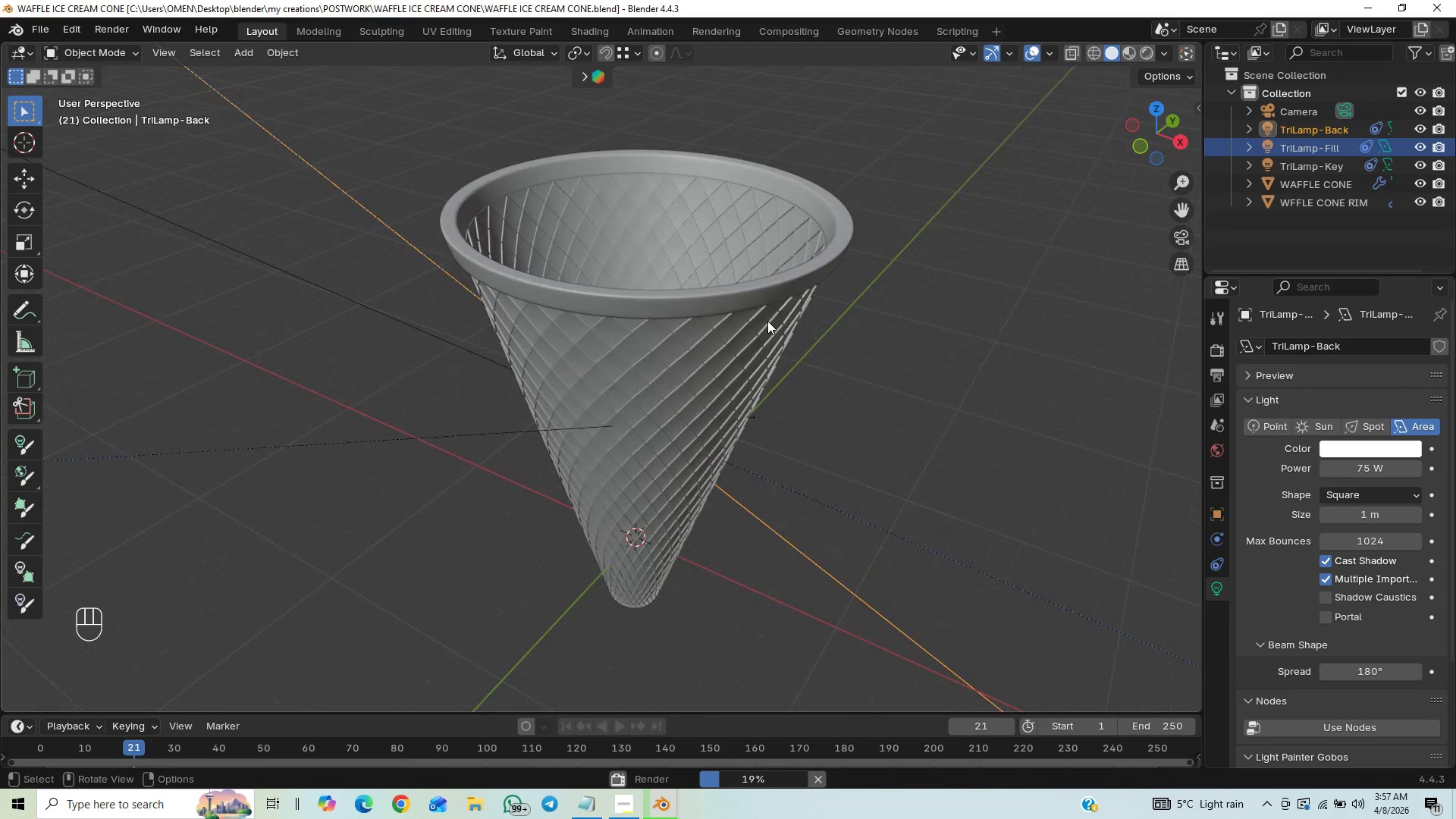 
scroll: coordinate [767, 321], scroll_direction: up, amount: 1.0
 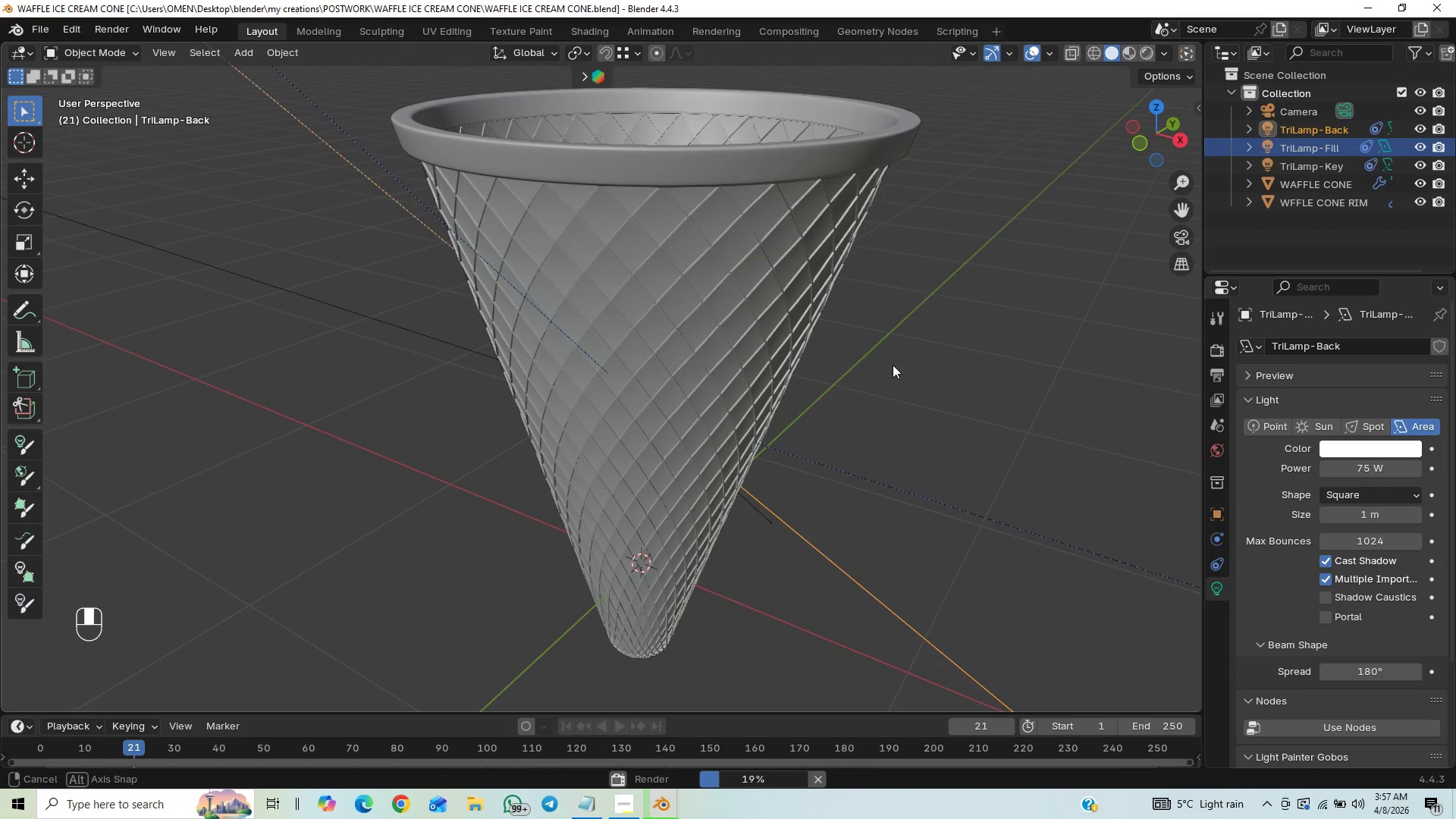 
wait(17.11)
 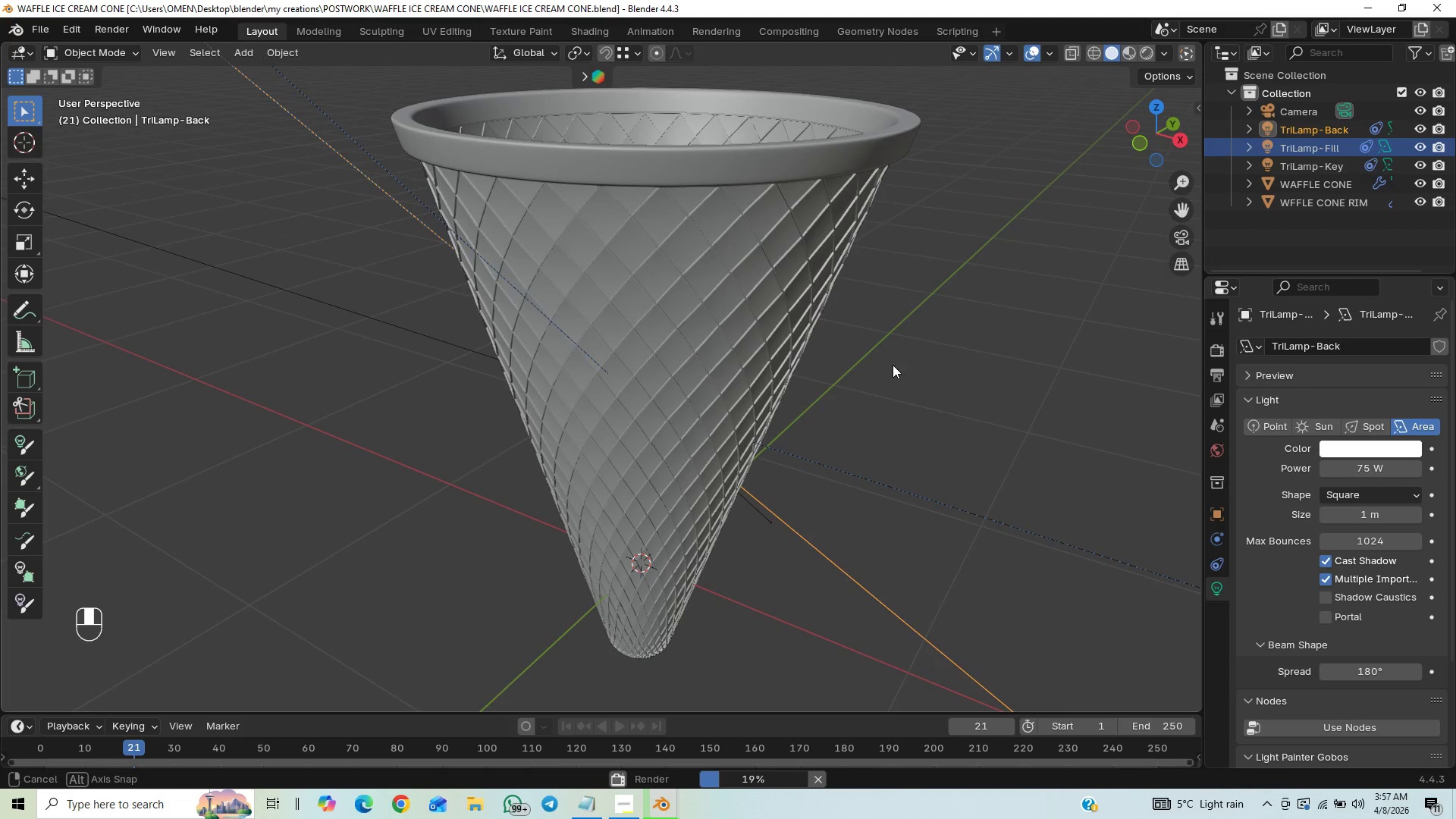 
left_click([1172, 243])
 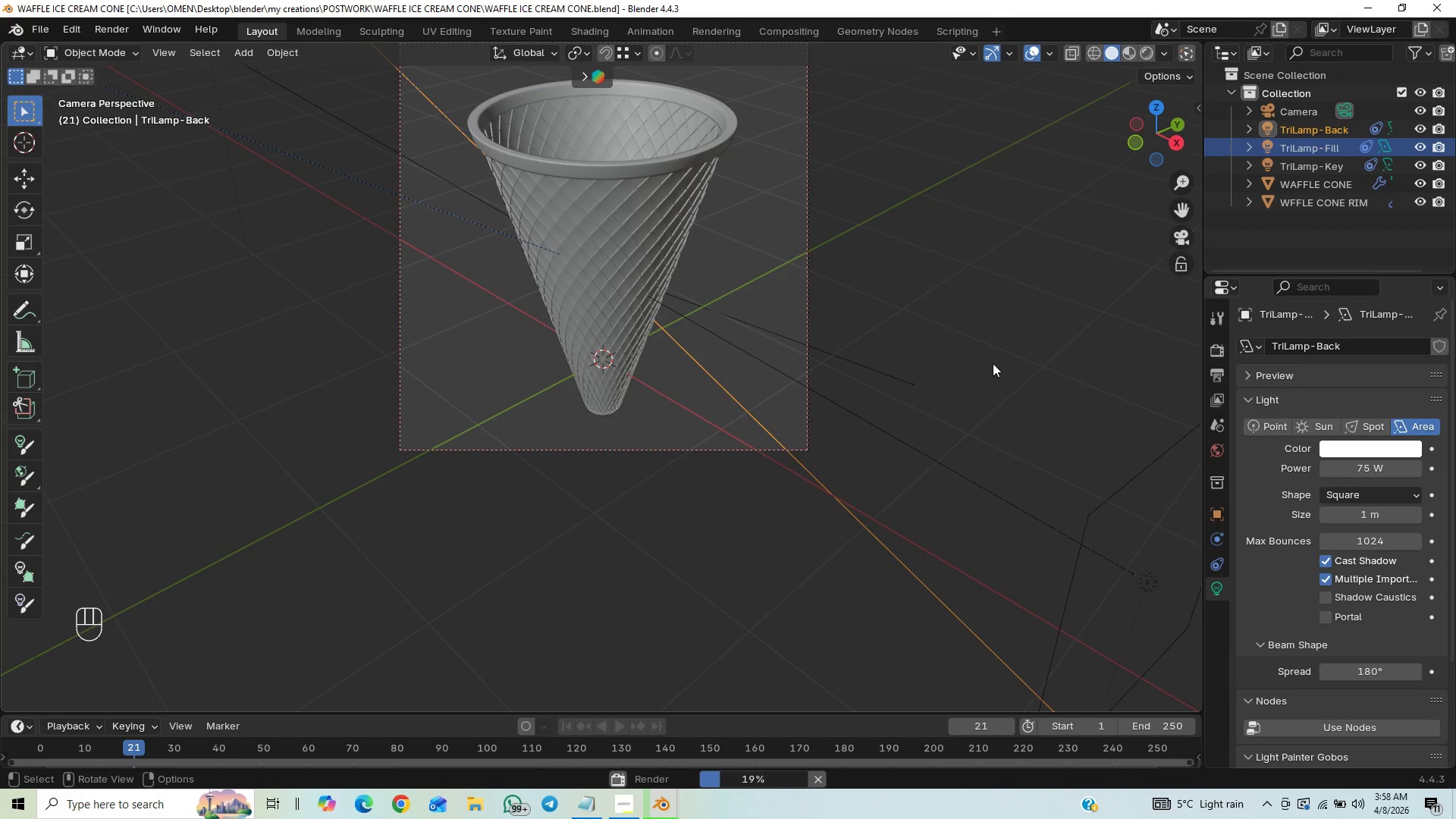 
middle_click([993, 363])
 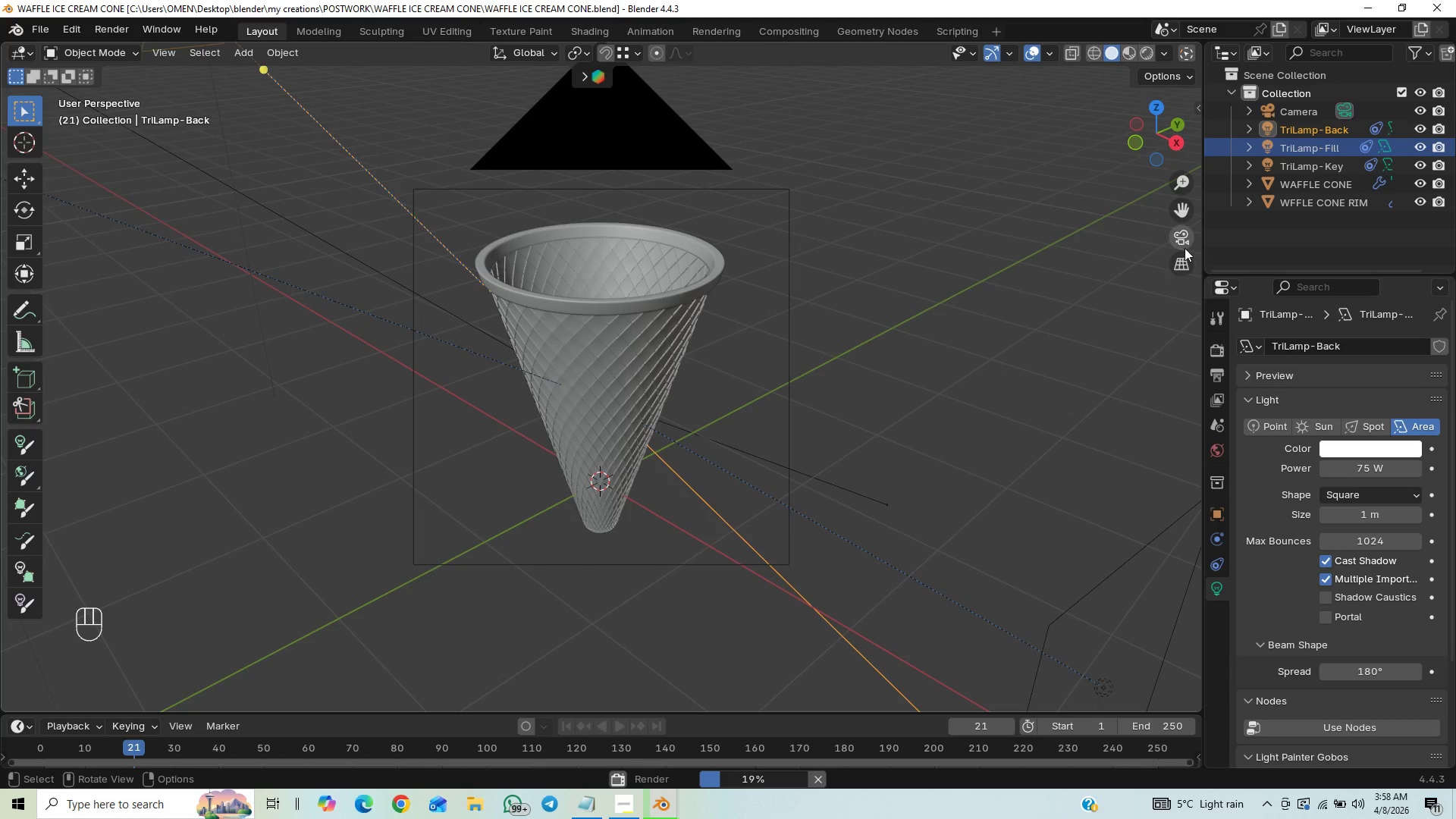 
left_click([1185, 245])
 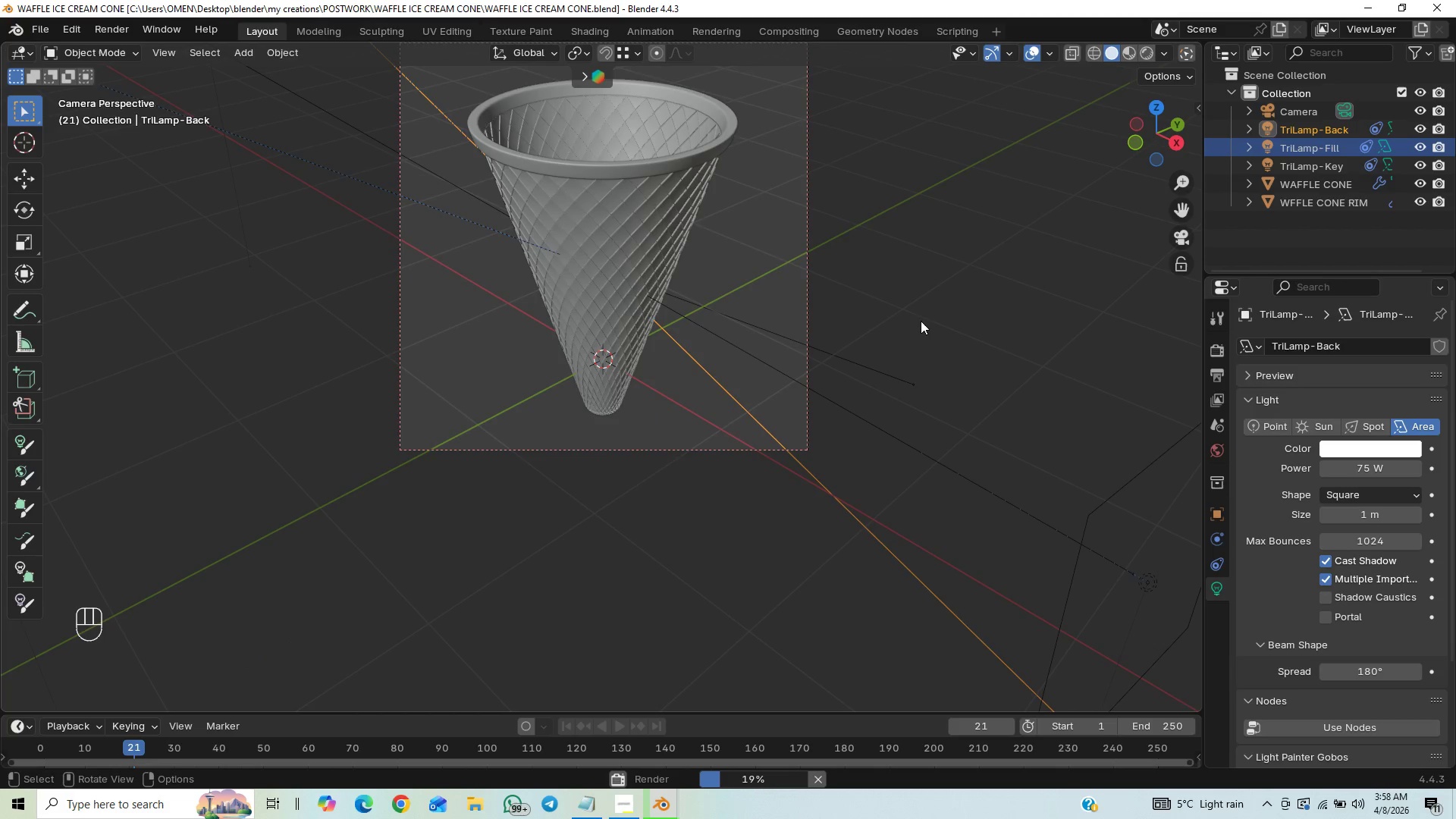 
hold_key(key=ShiftLeft, duration=0.95)